 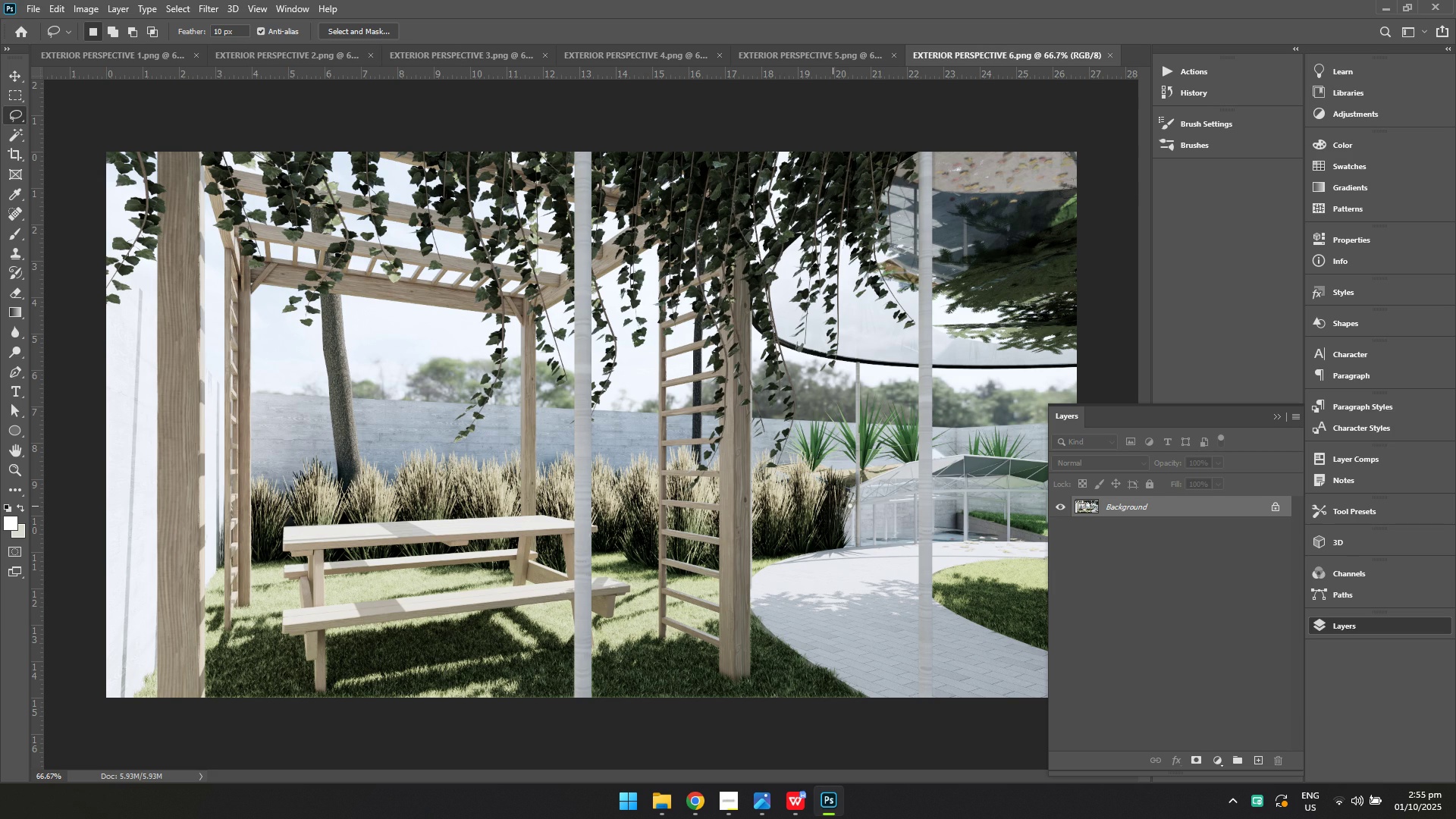 
left_click([1404, 239])
 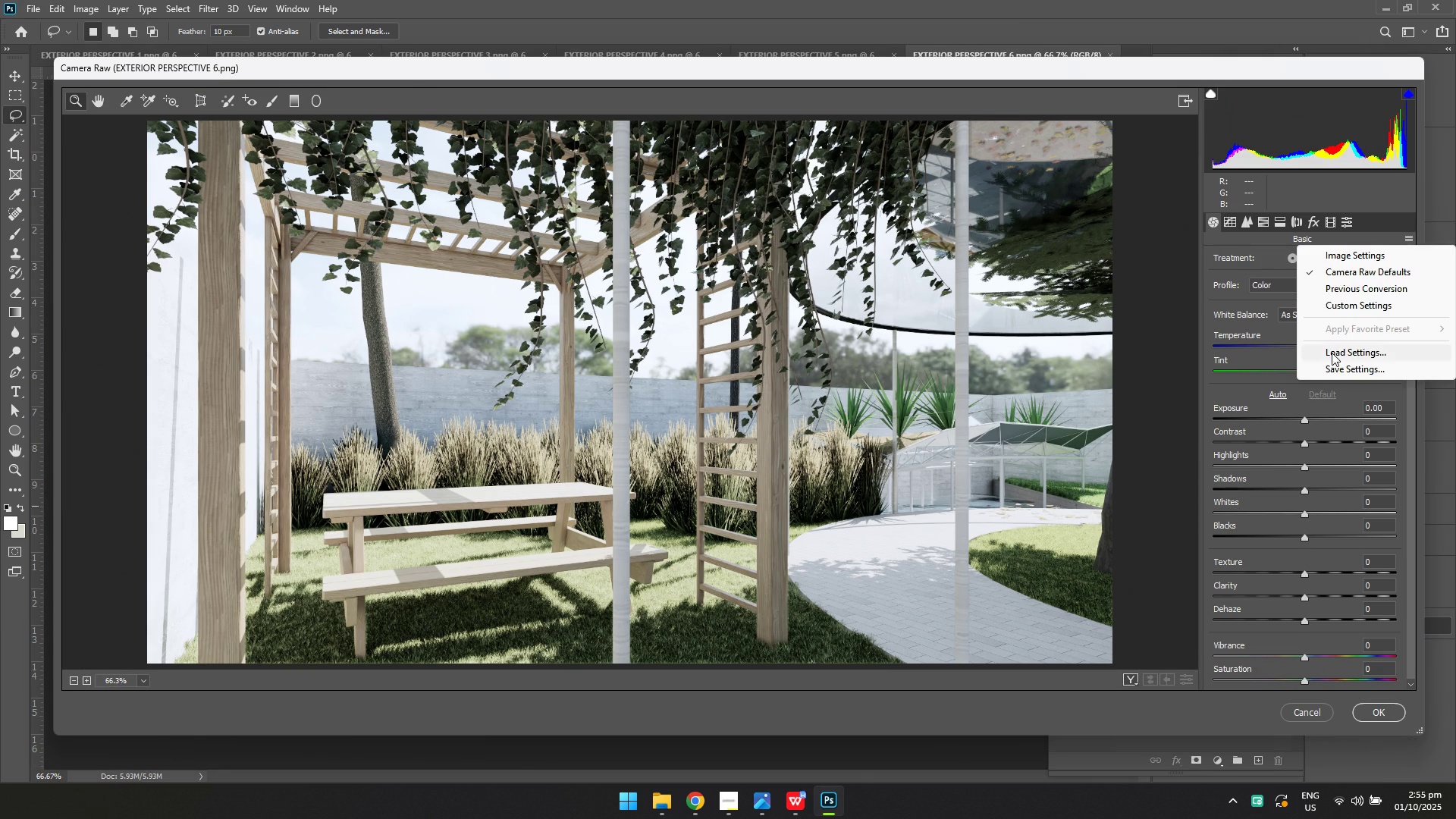 
left_click([1332, 353])
 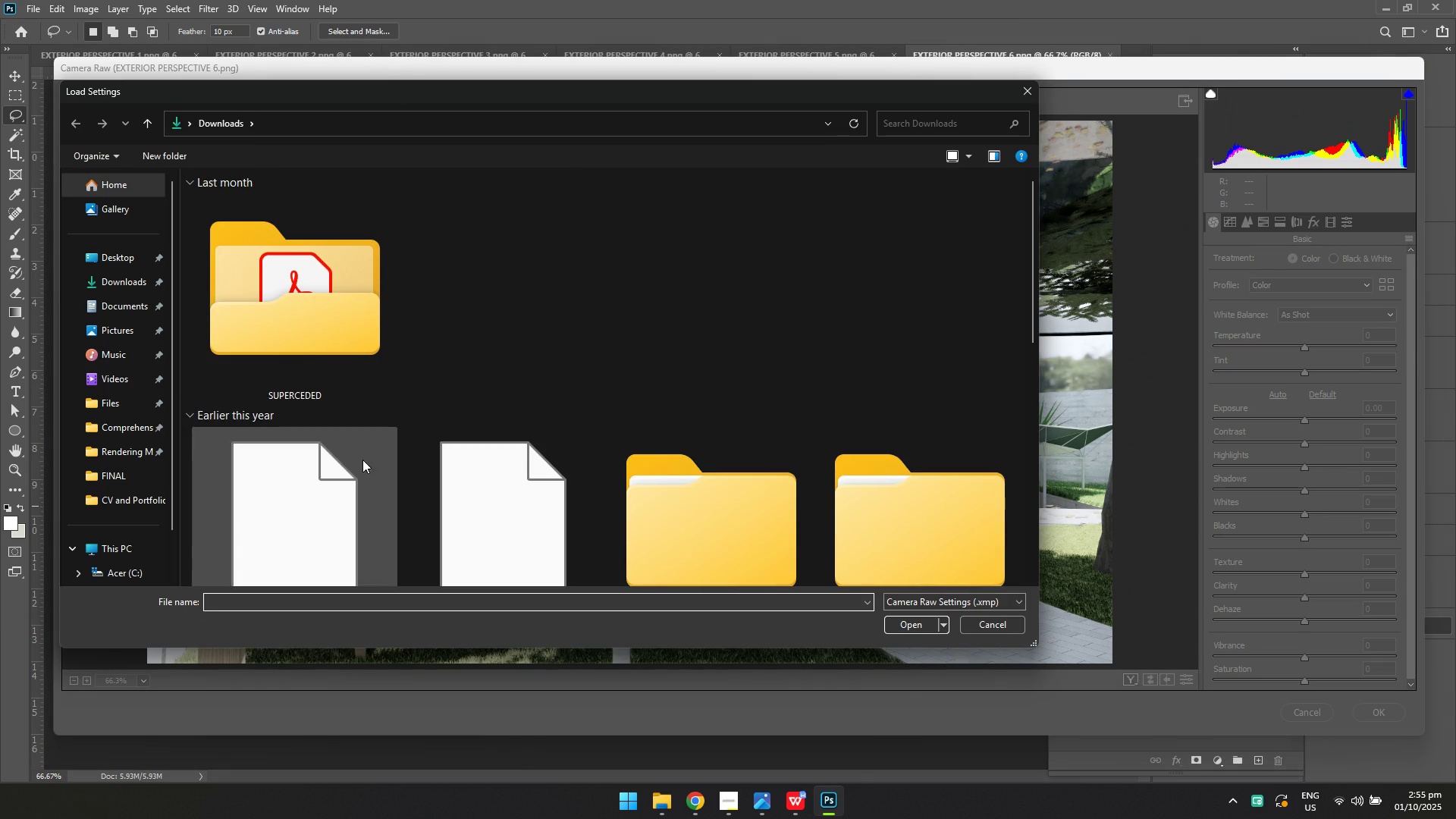 
left_click([364, 487])
 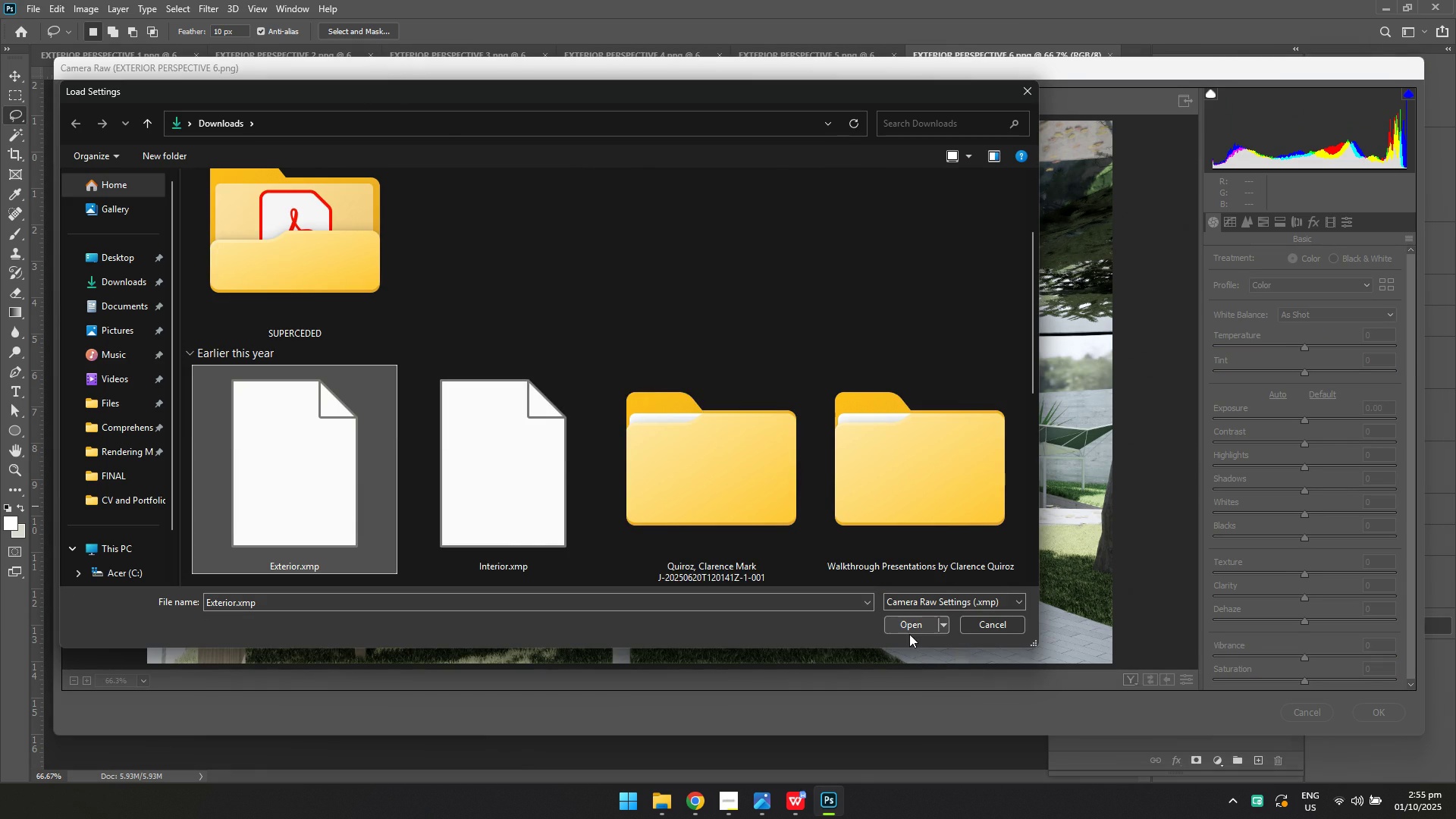 
left_click([911, 621])